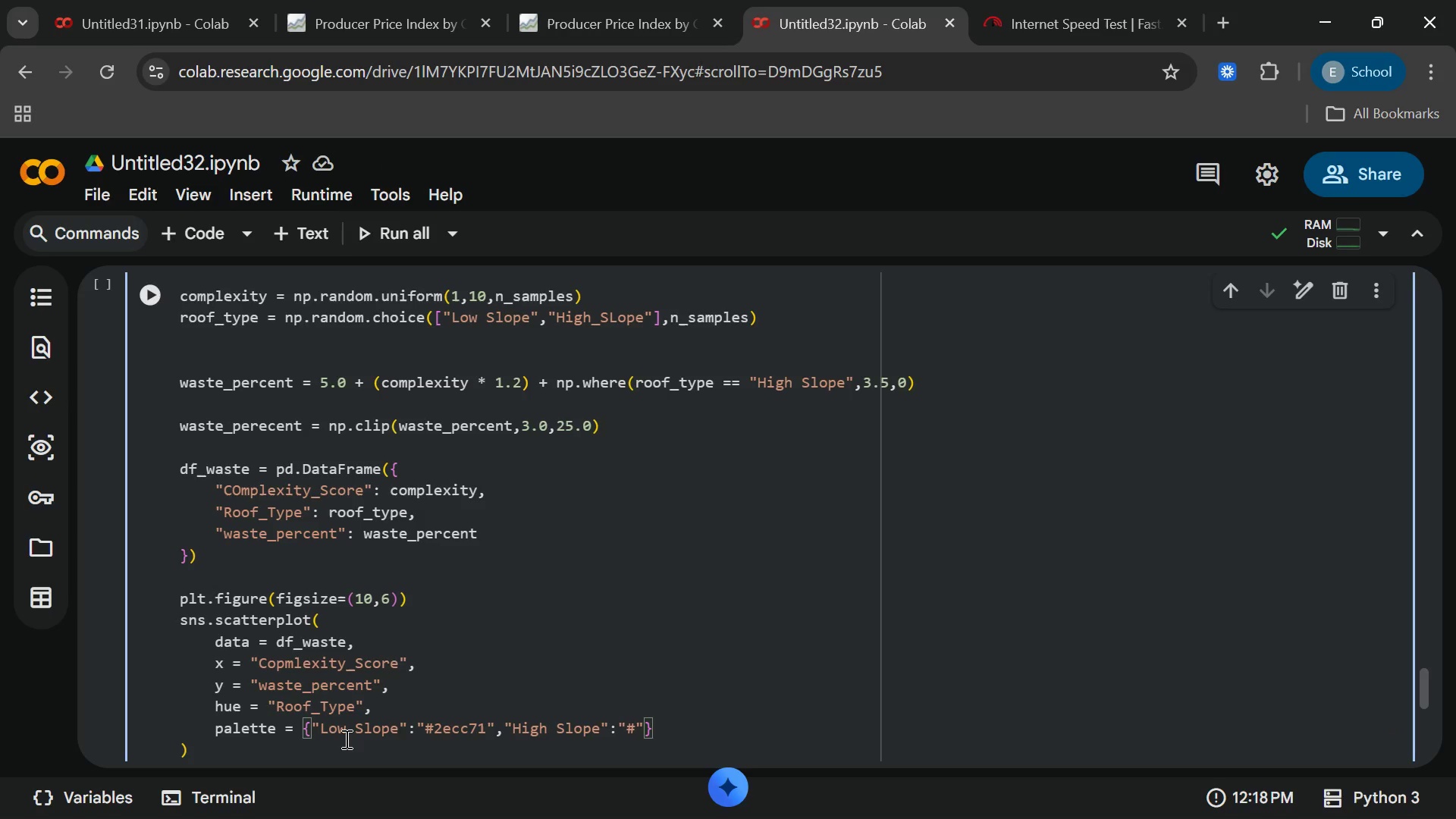 
type(8e44ad)
 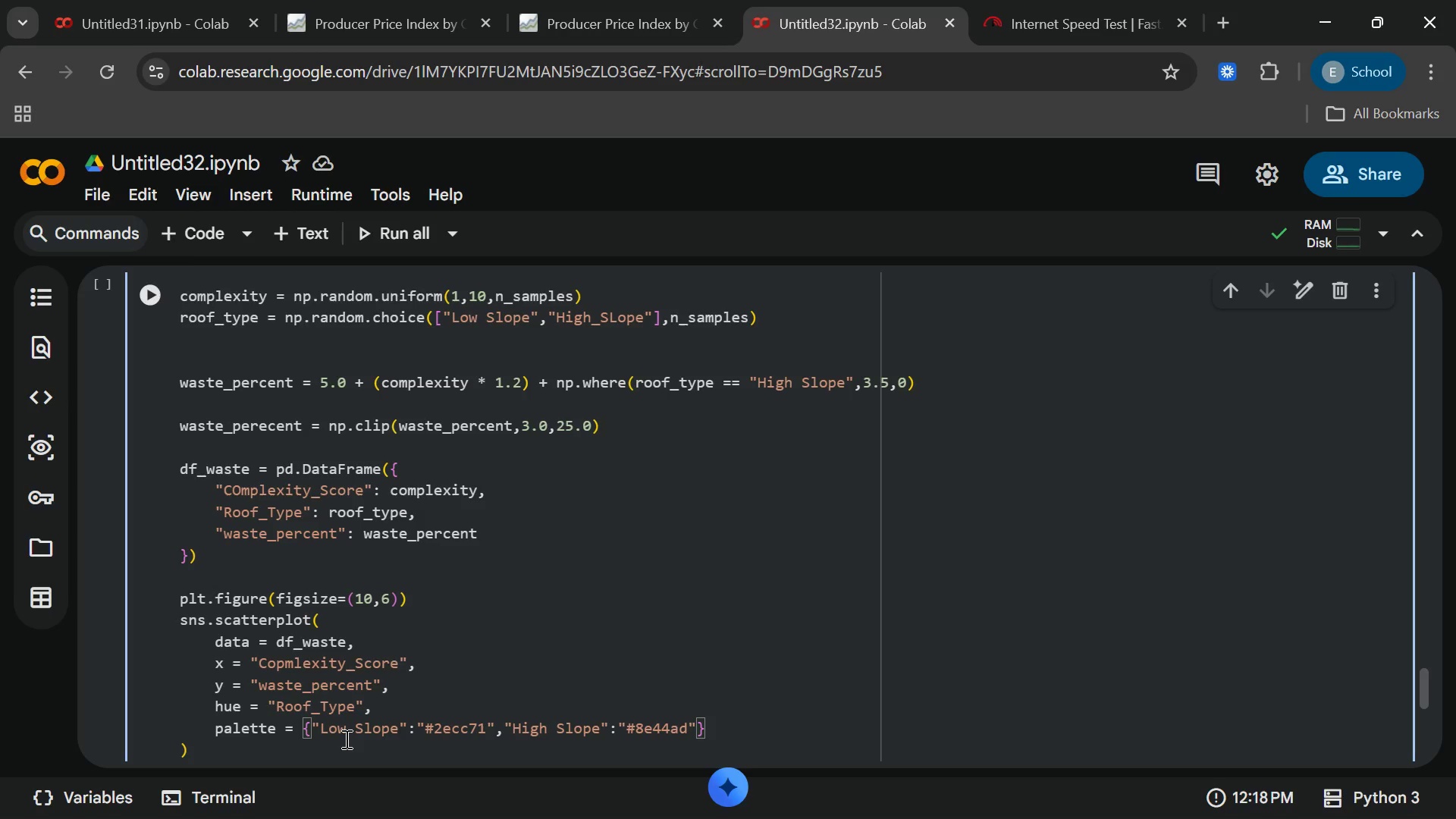 
key(ArrowRight)
 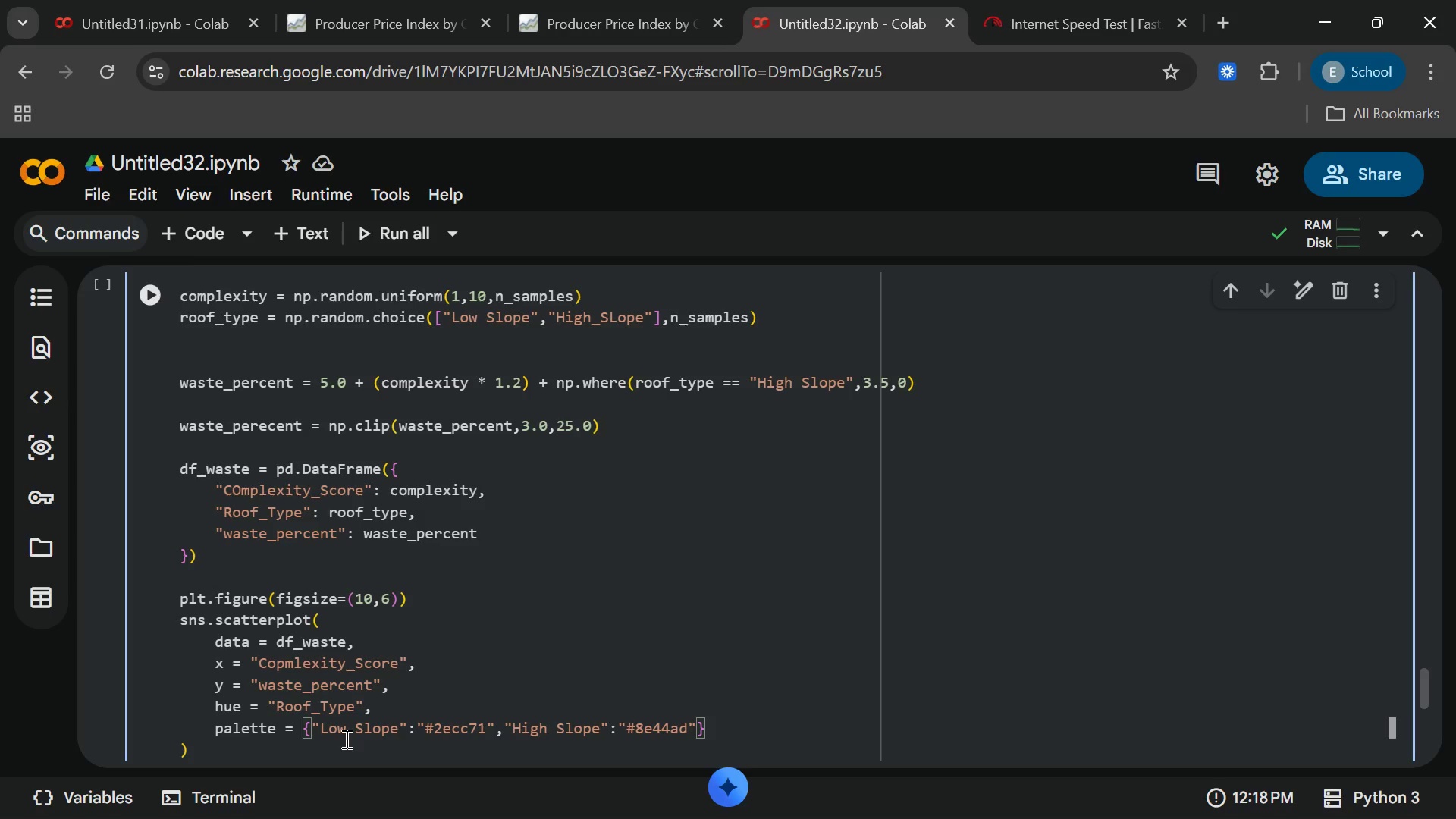 
key(ArrowRight)
 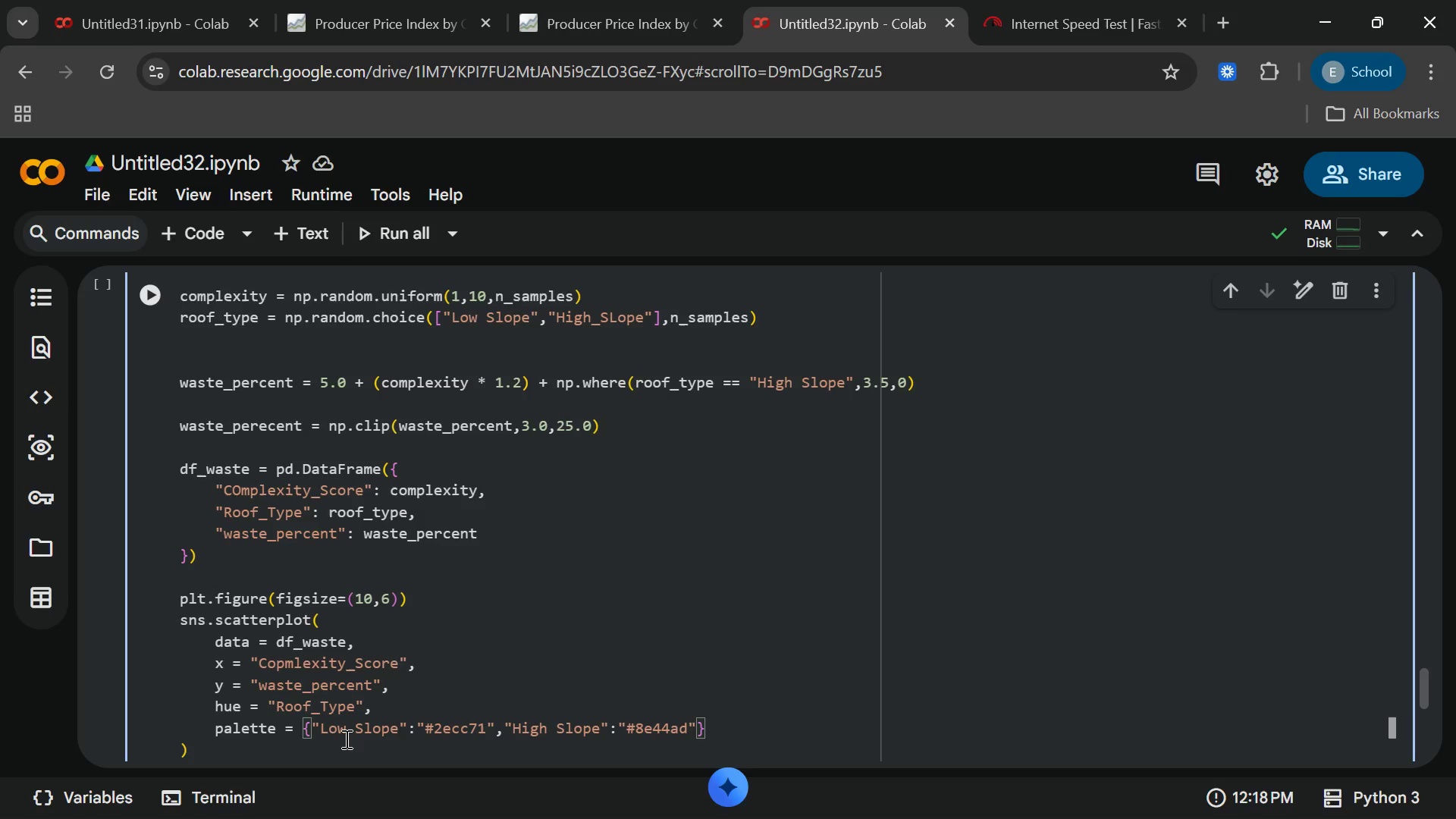 
key(Comma)
 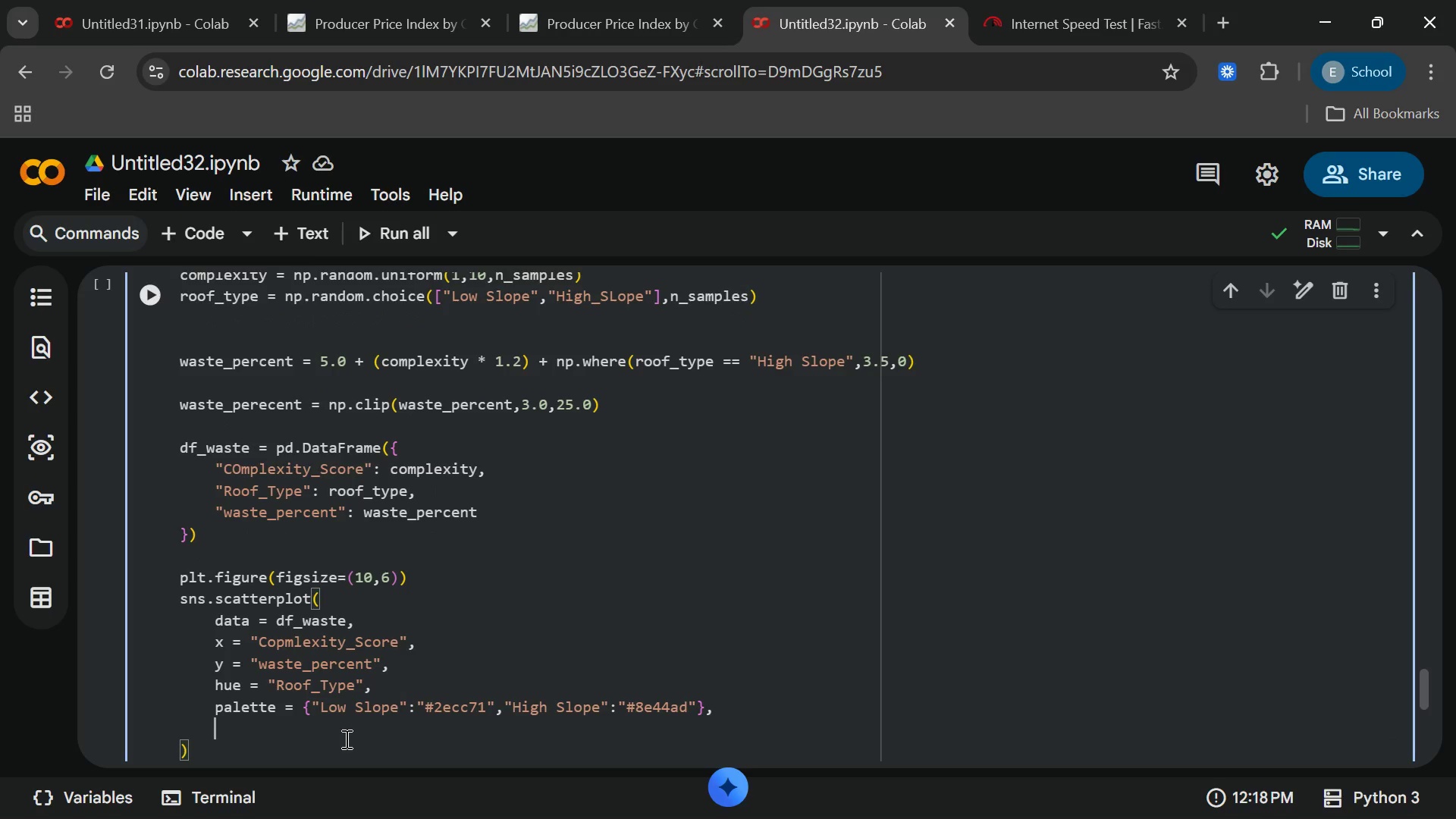 
key(Enter)
 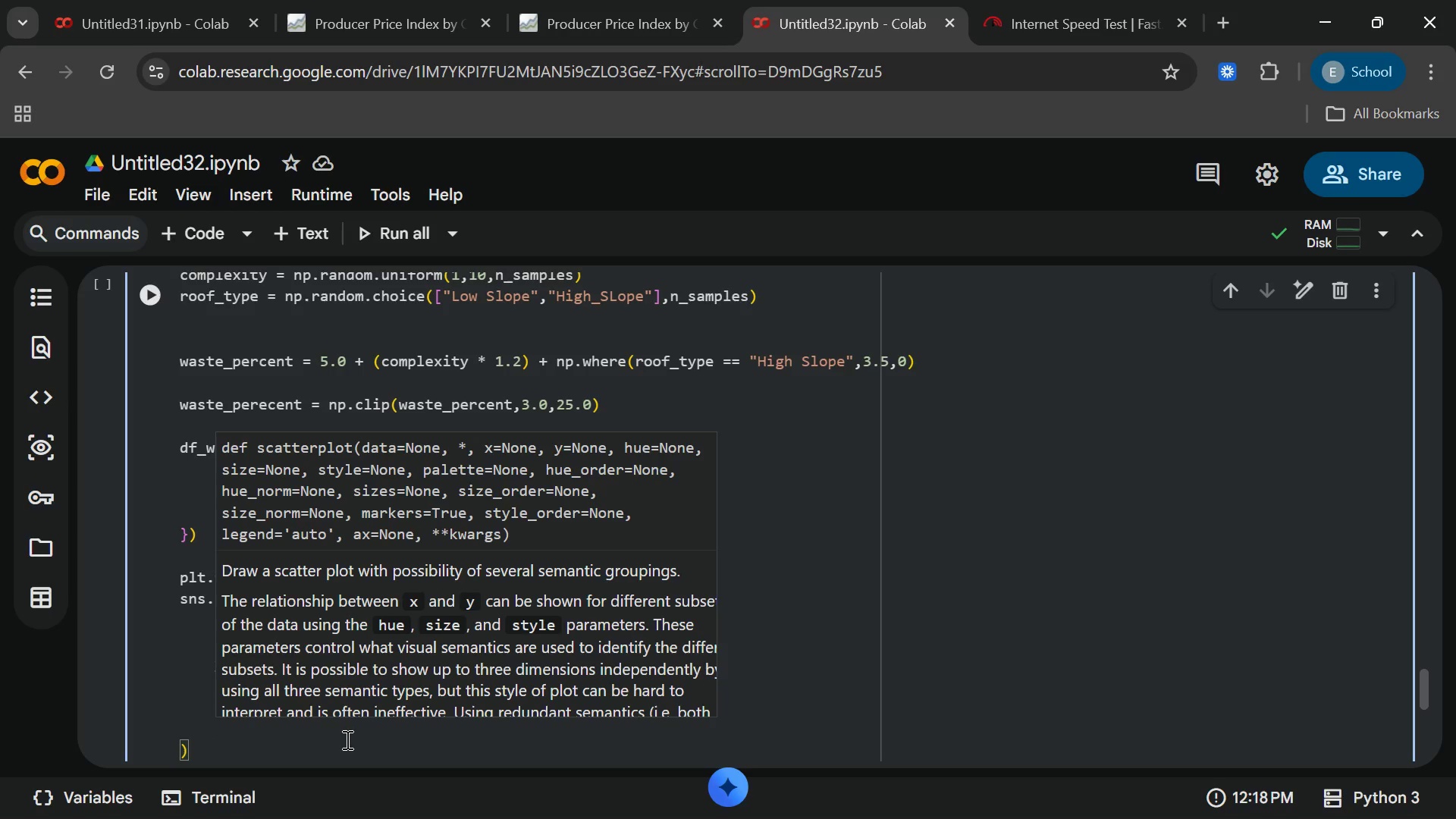 
wait(44.56)
 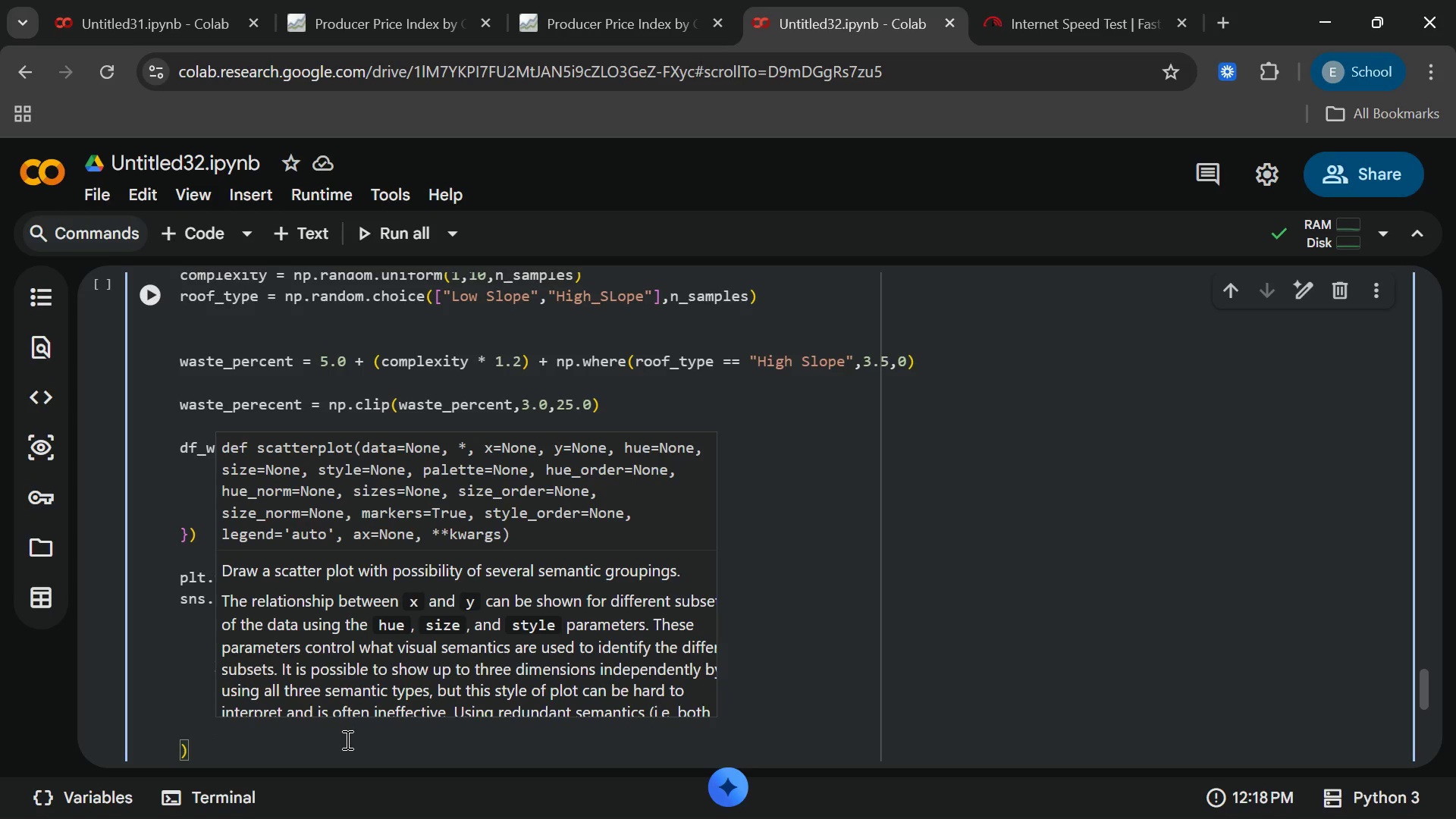 
key(Space)
 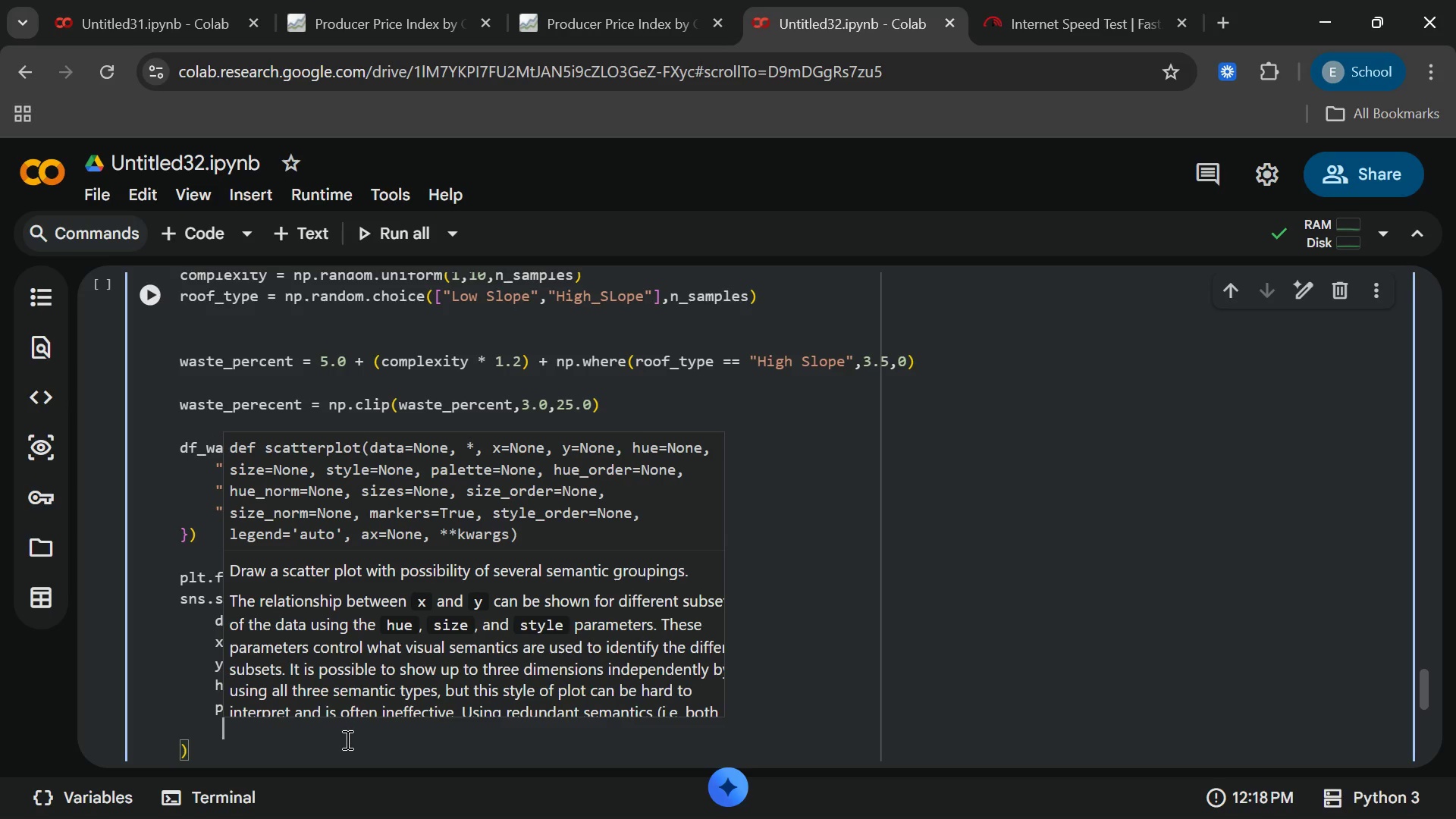 
key(Backspace)
 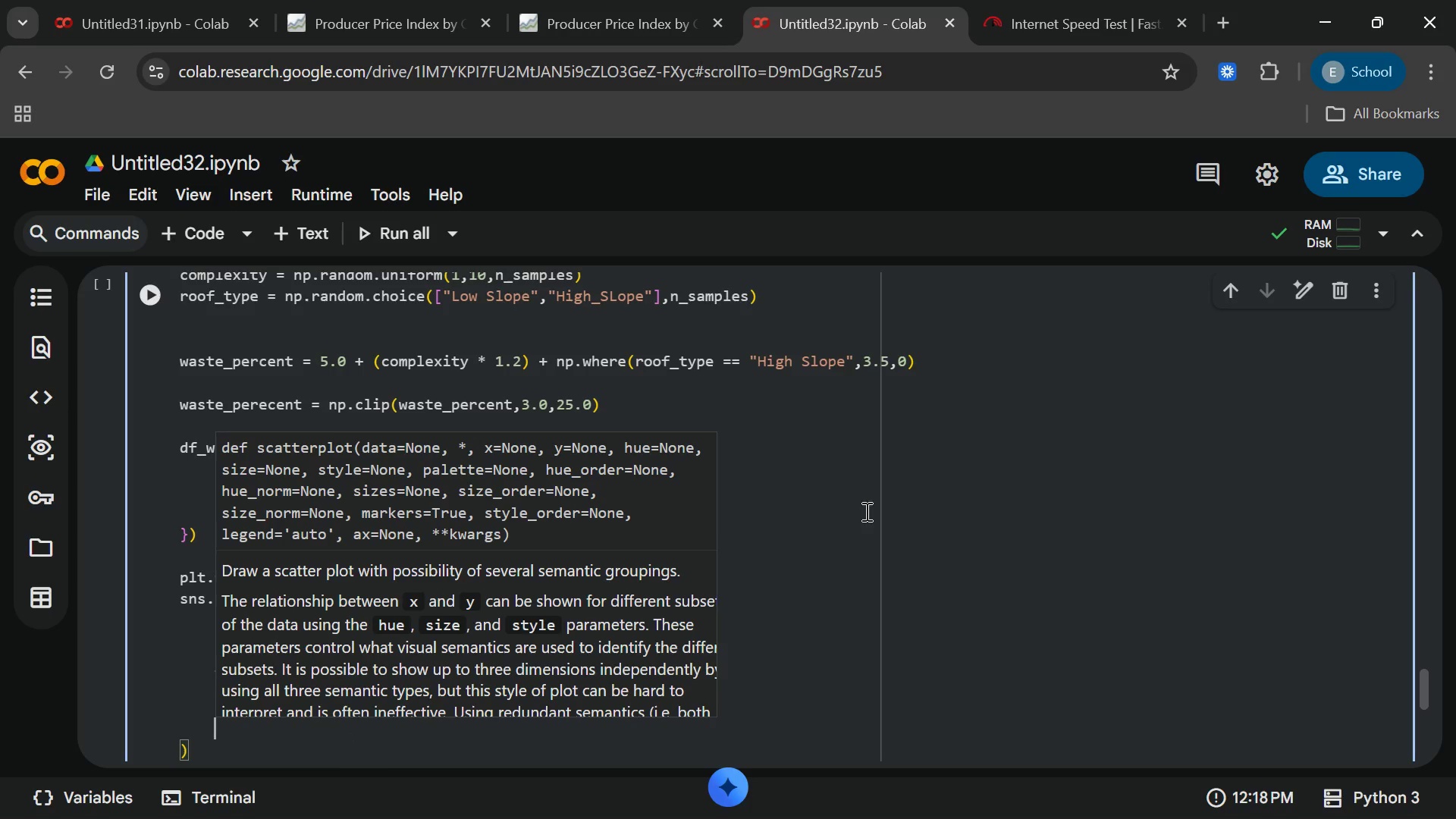 
left_click([849, 531])
 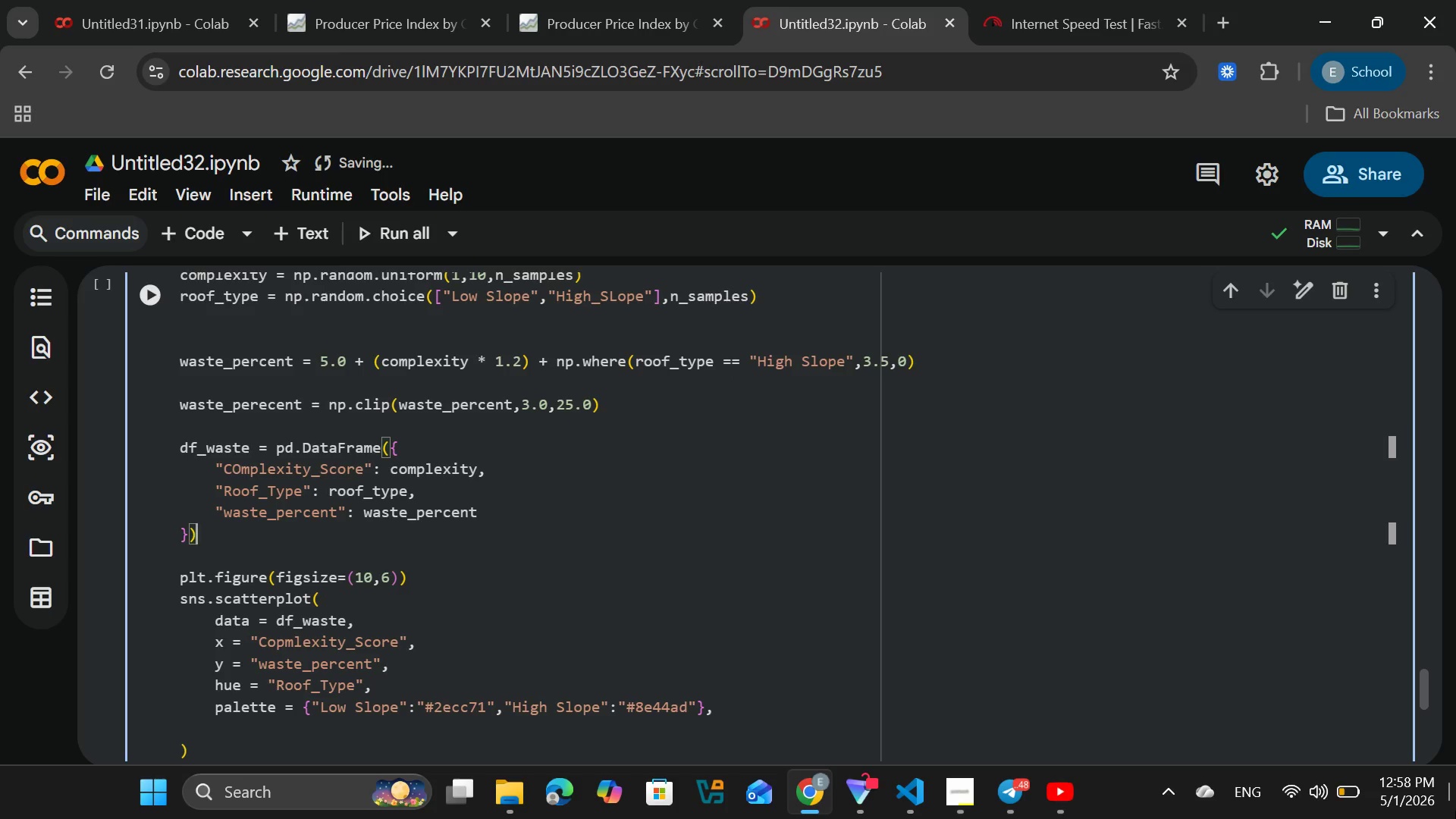 
left_click([1282, 810])
 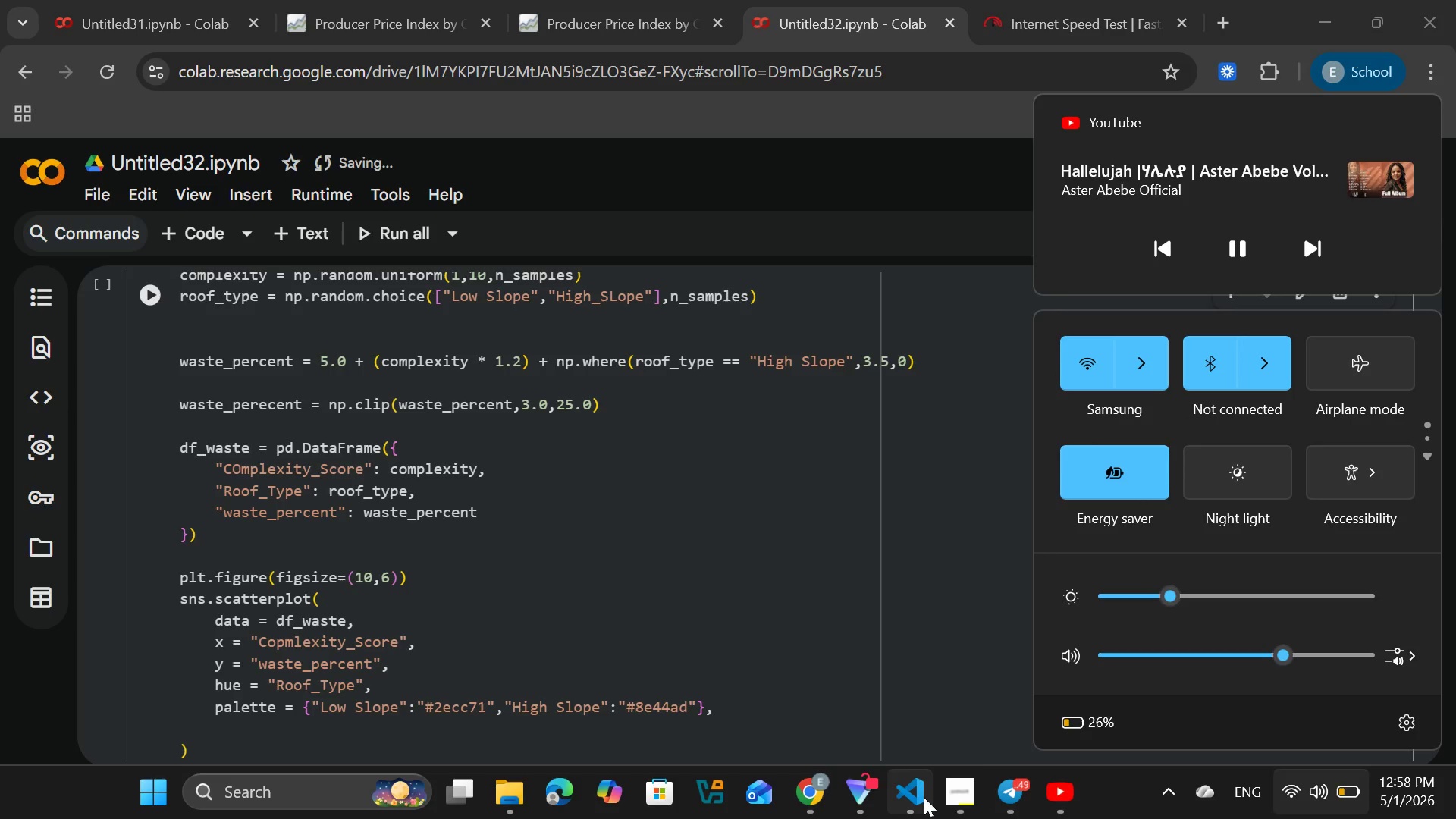 
left_click([945, 799])